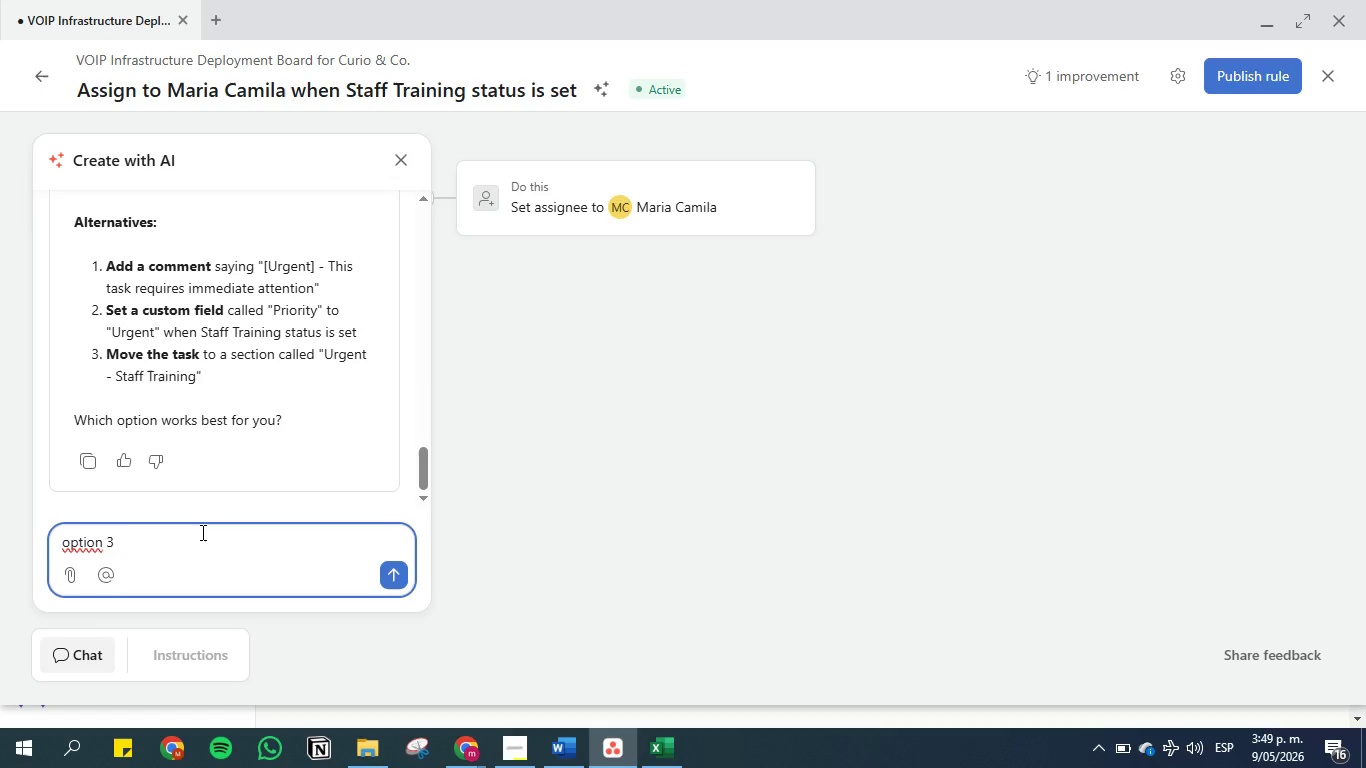 
key(Enter)
 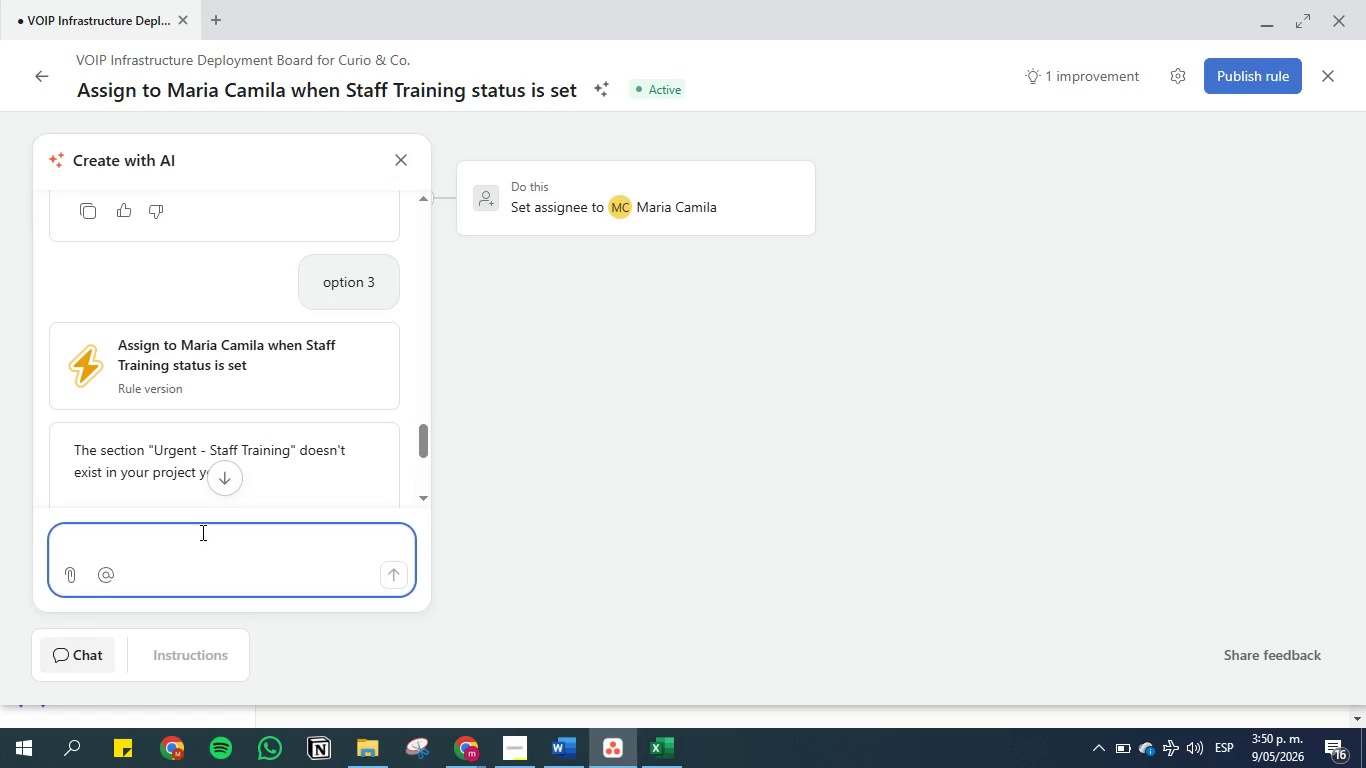 
wait(82.97)
 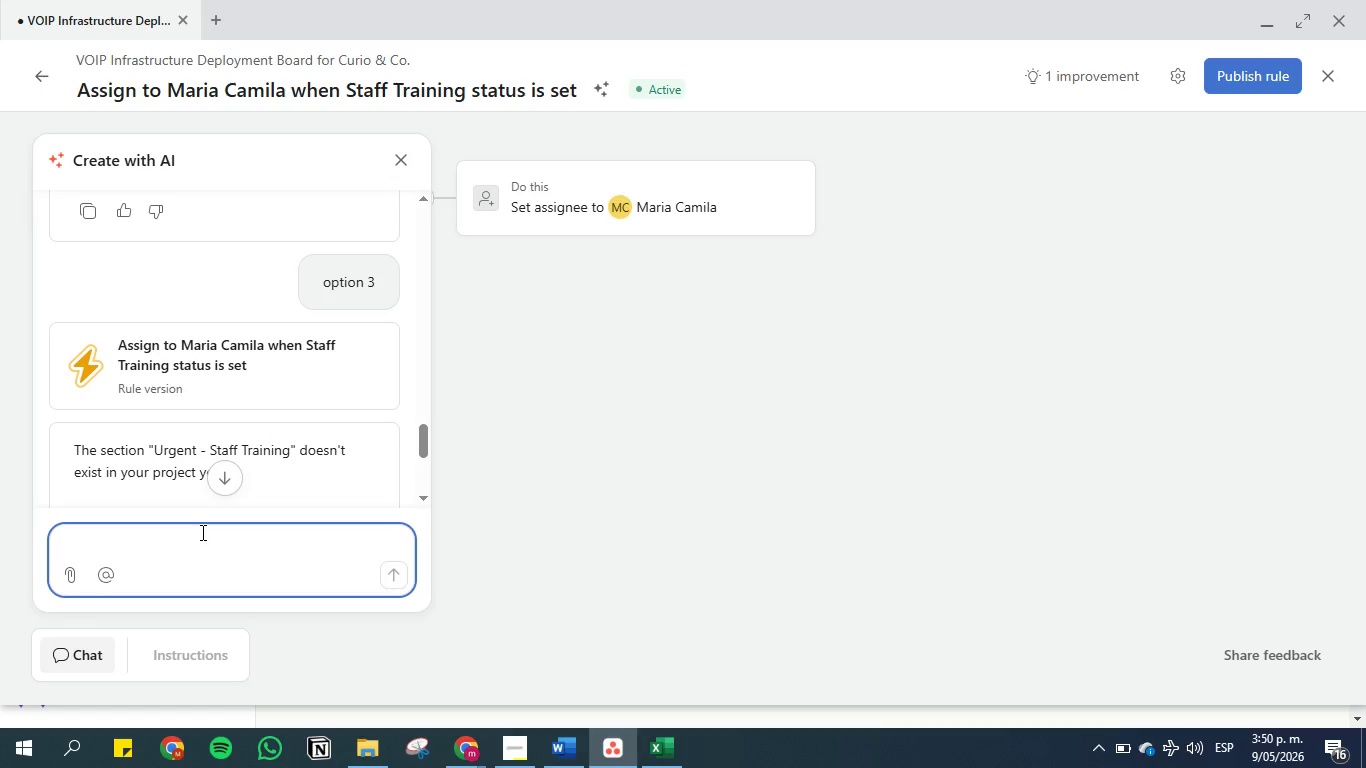 
scroll: coordinate [233, 284], scroll_direction: down, amount: 2.0
 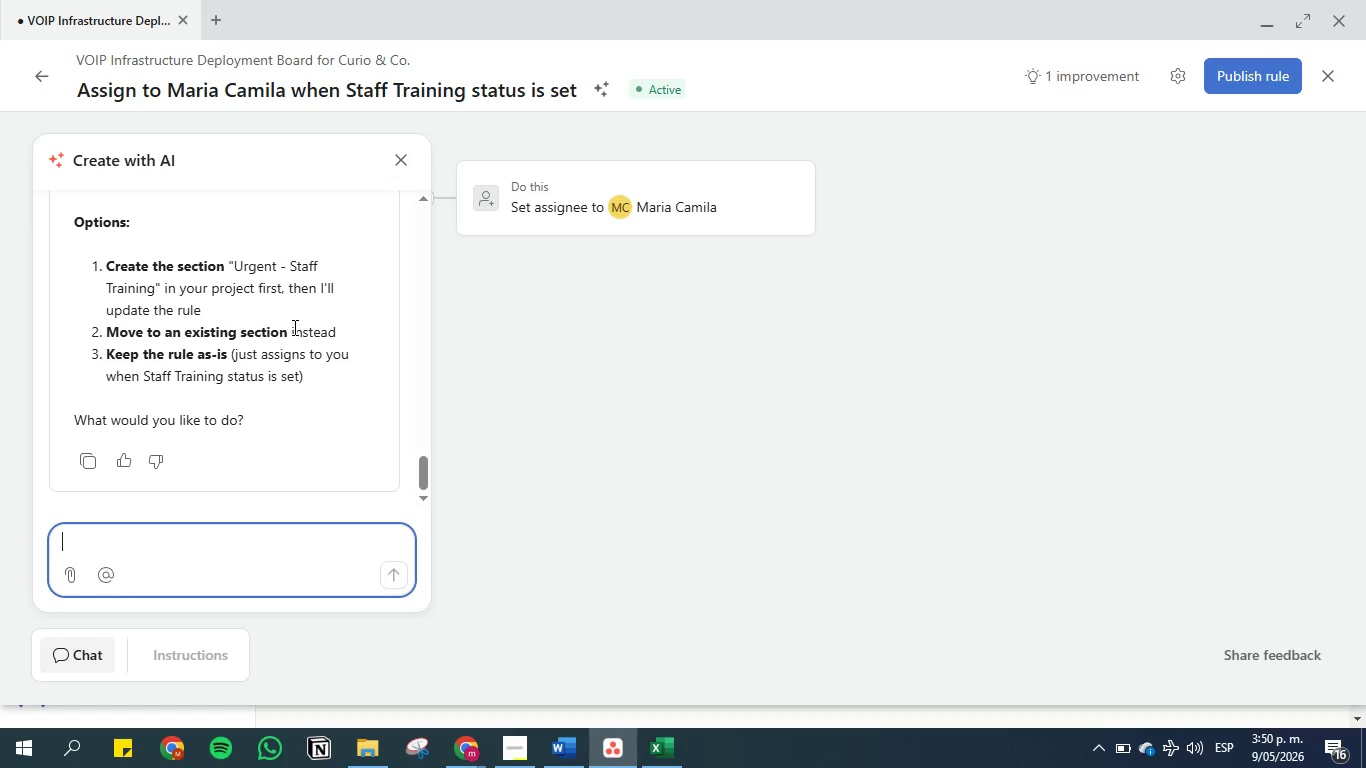 
wait(8.91)
 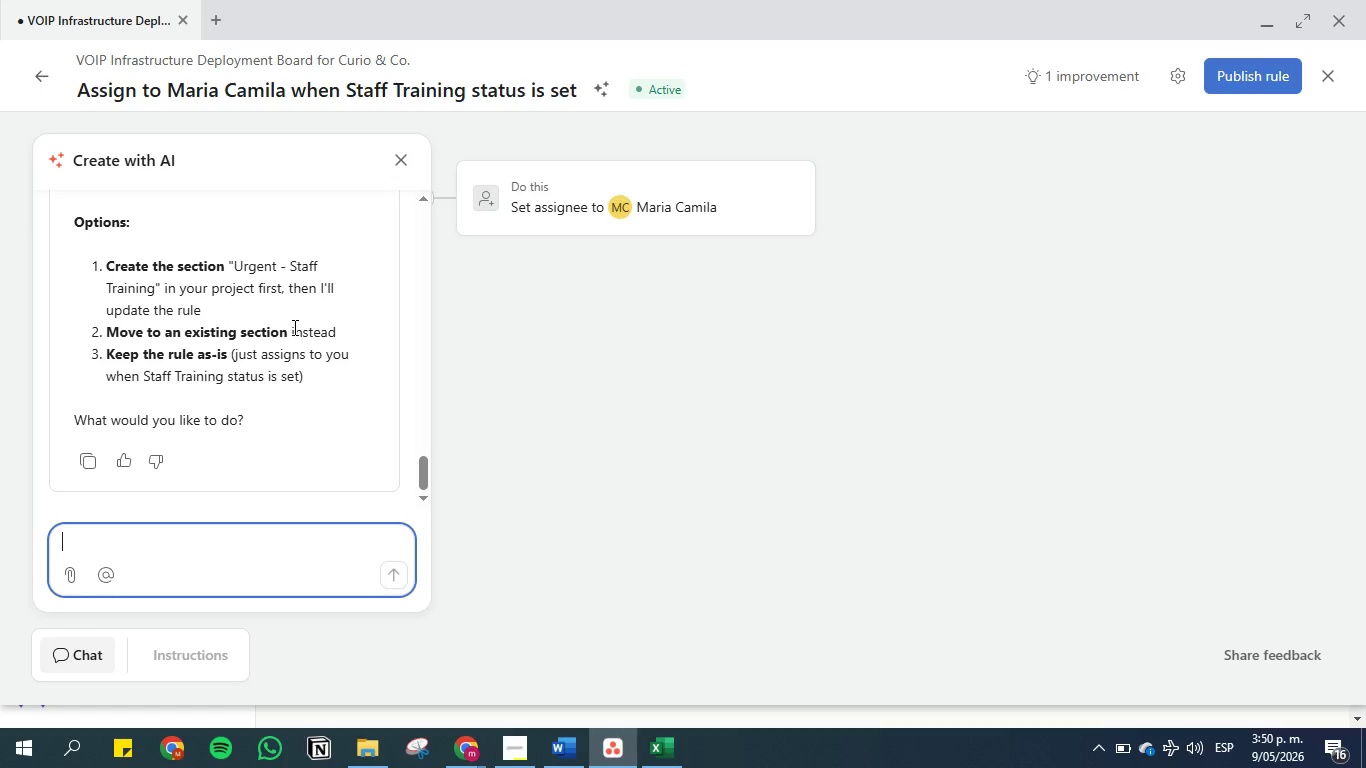 
left_click([256, 546])
 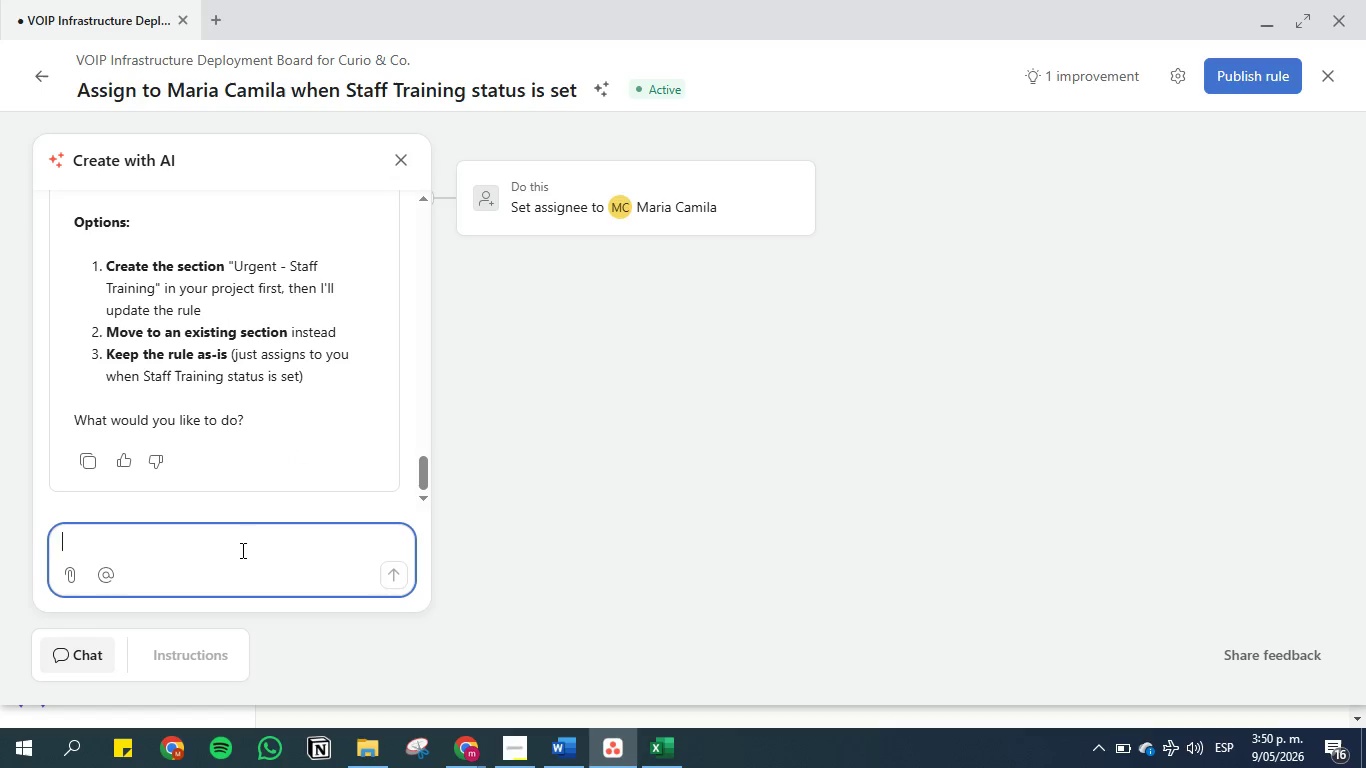 
hold_key(key=A, duration=0.31)
 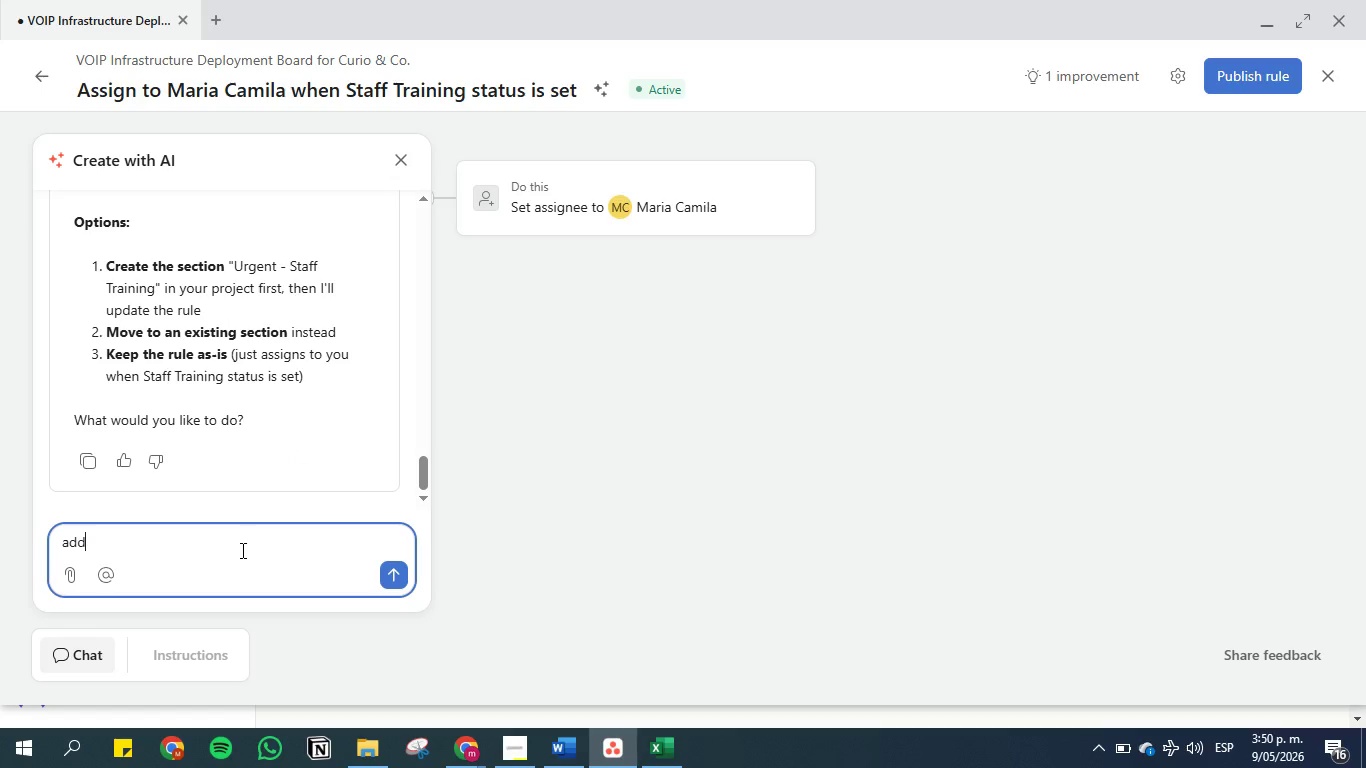 
type(dd a comment of urgent in the task )
 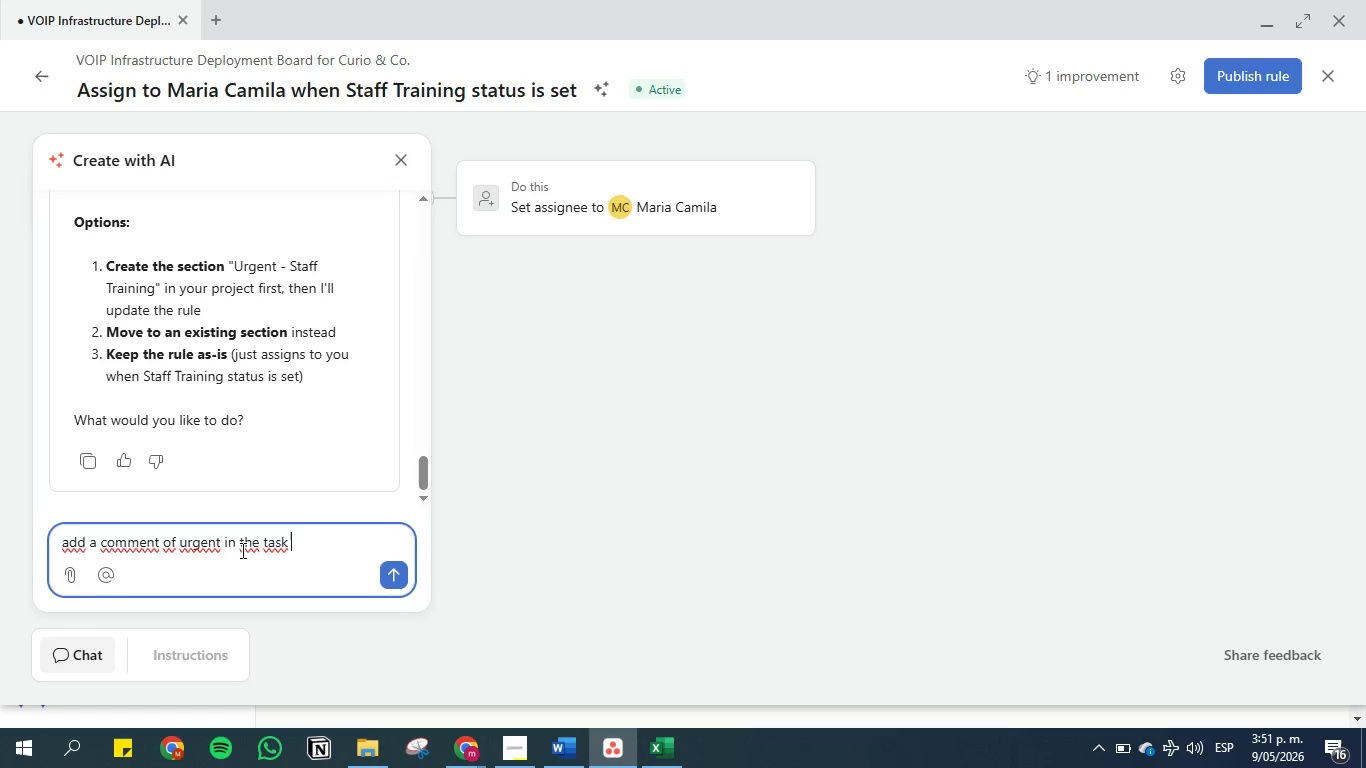 
key(Enter)
 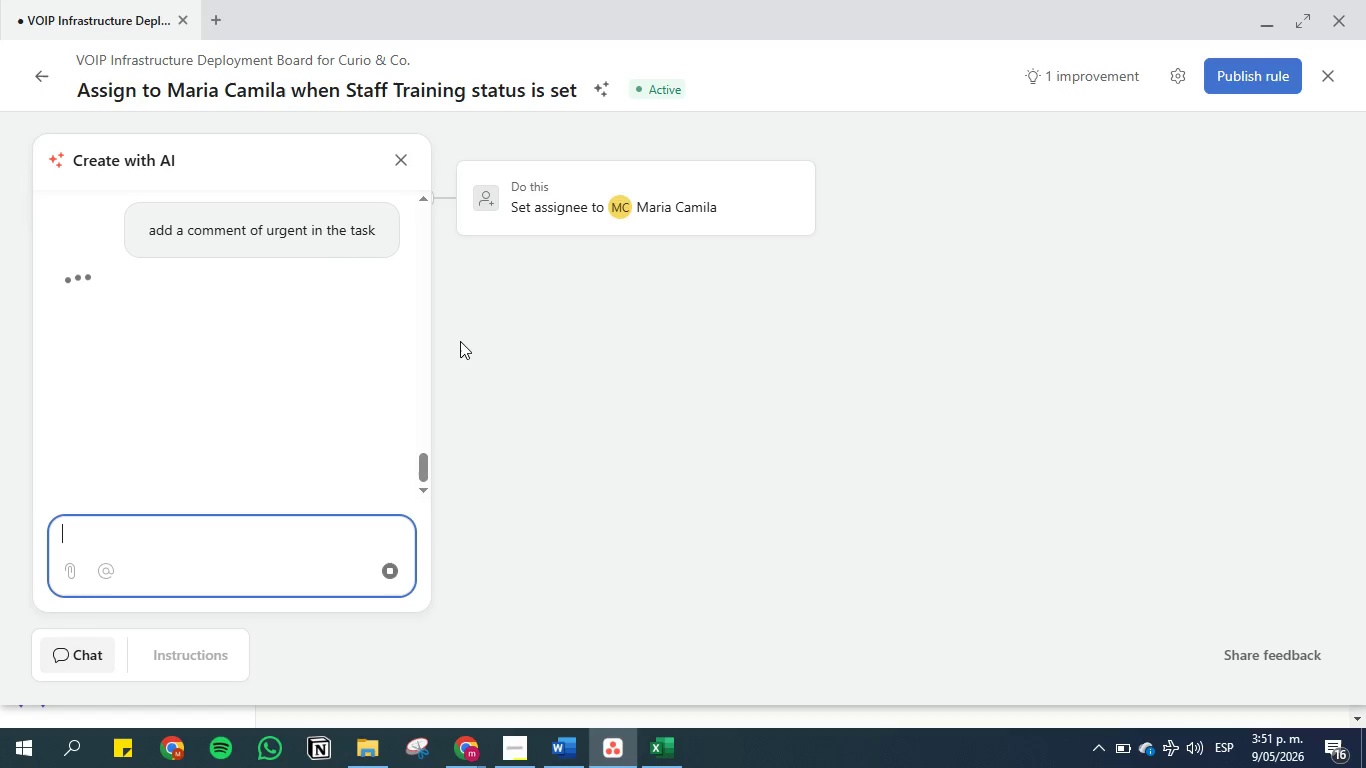 
wait(6.02)
 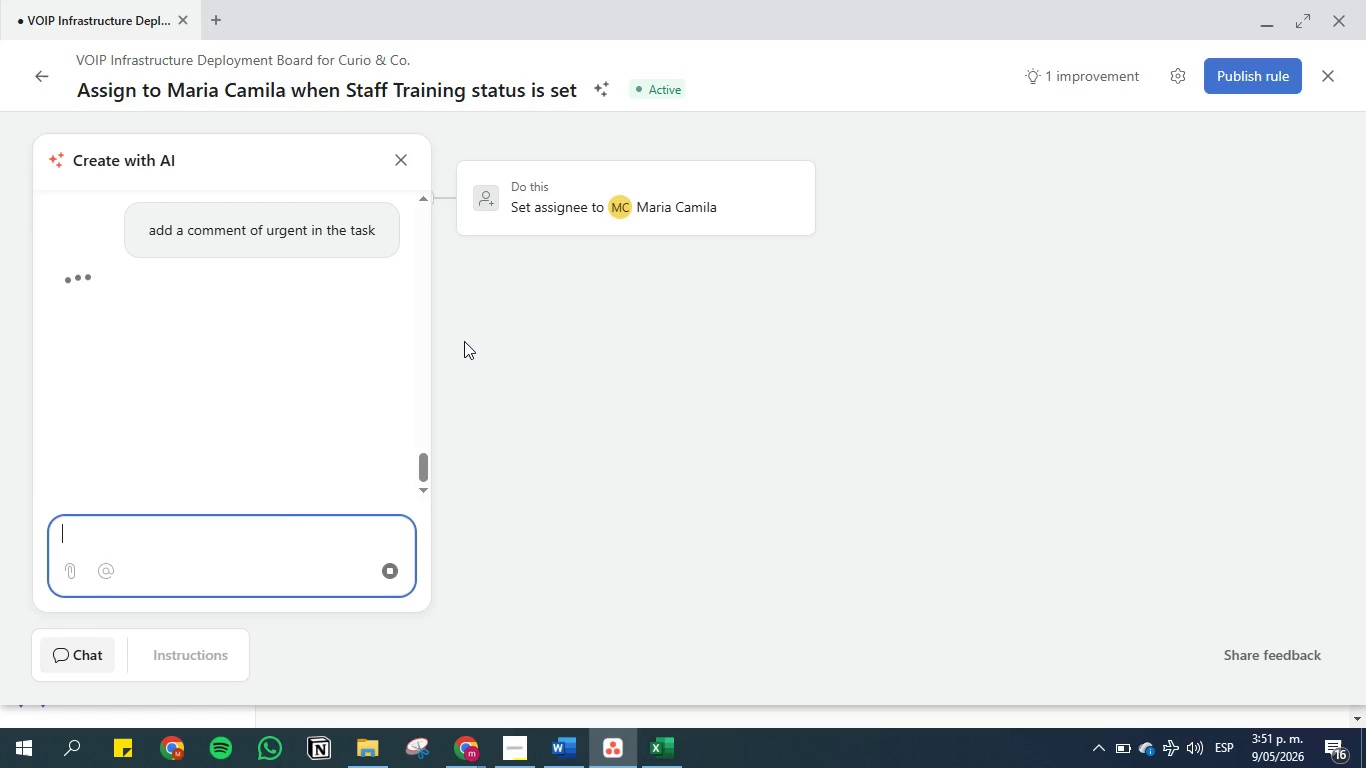 
left_click([549, 750])
 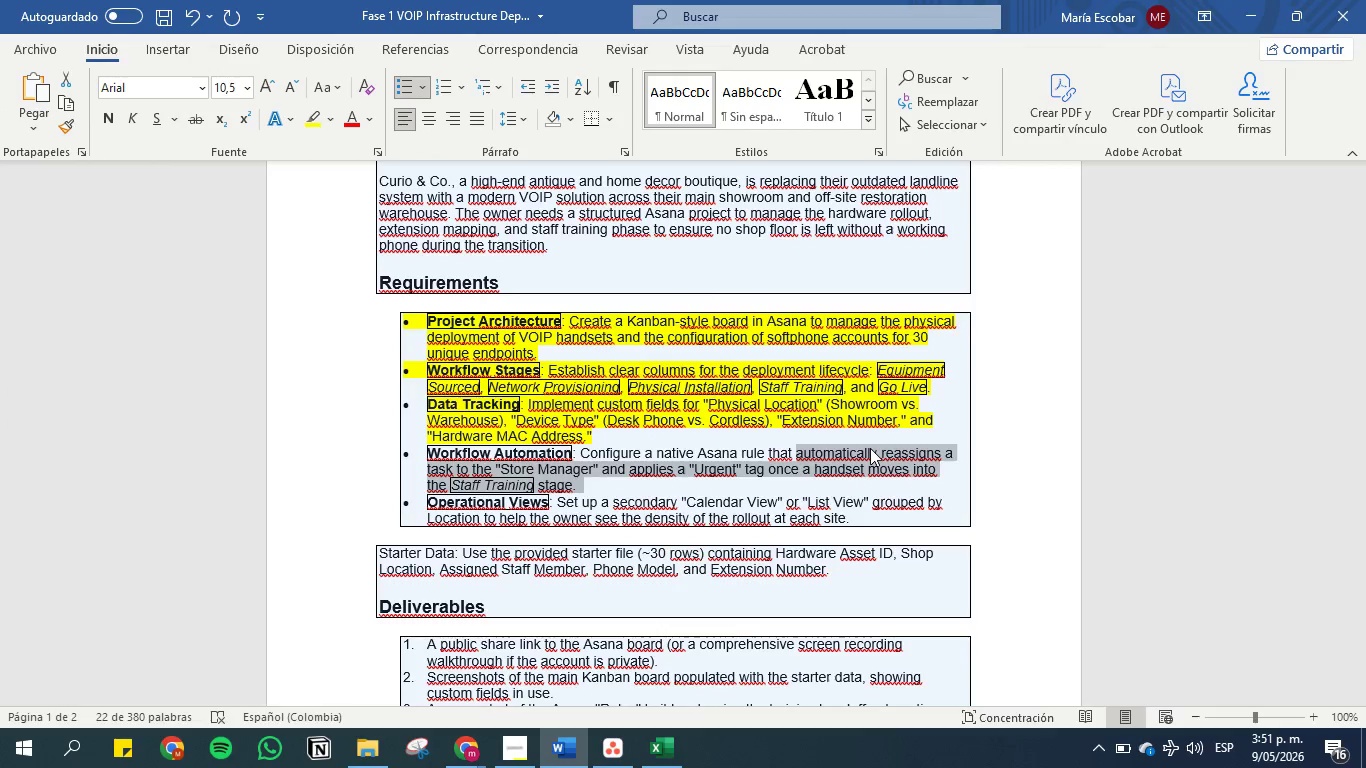 
wait(13.0)
 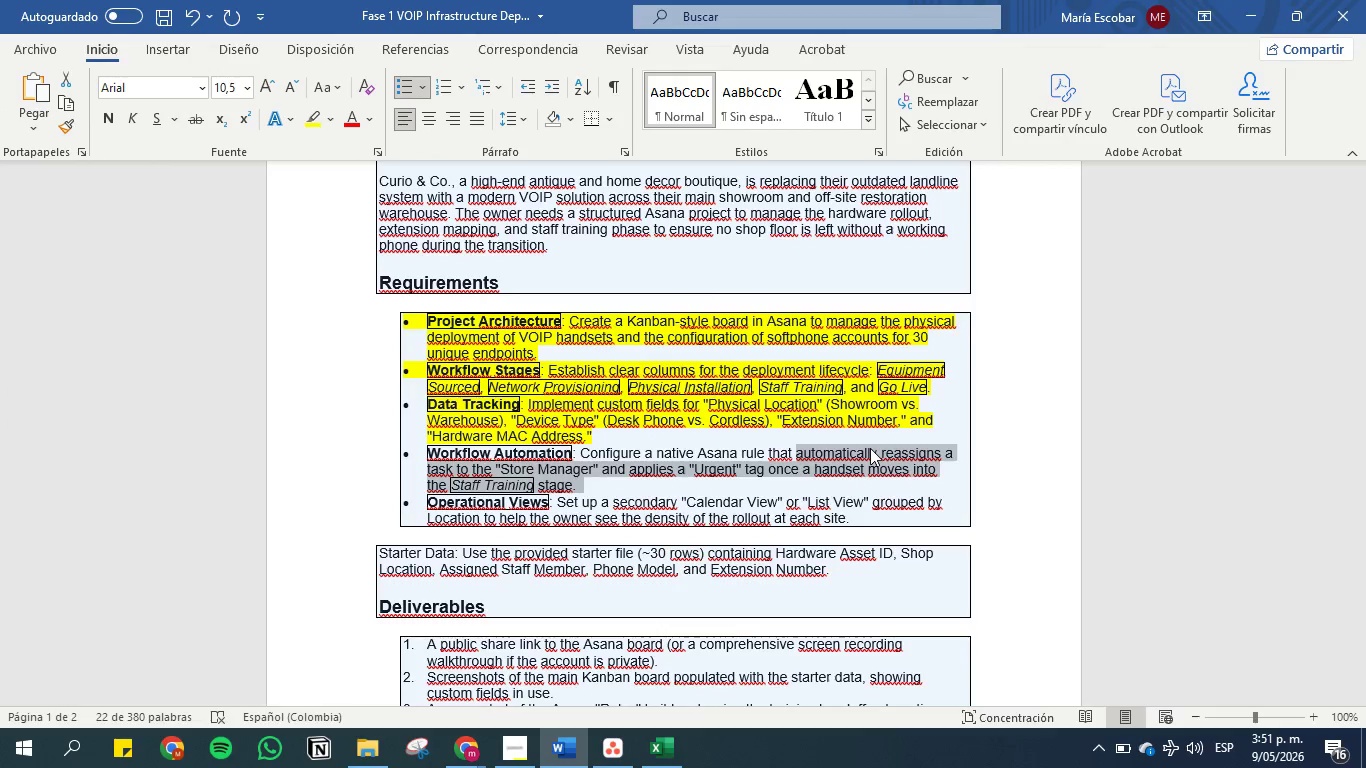 
left_click([1240, 12])
 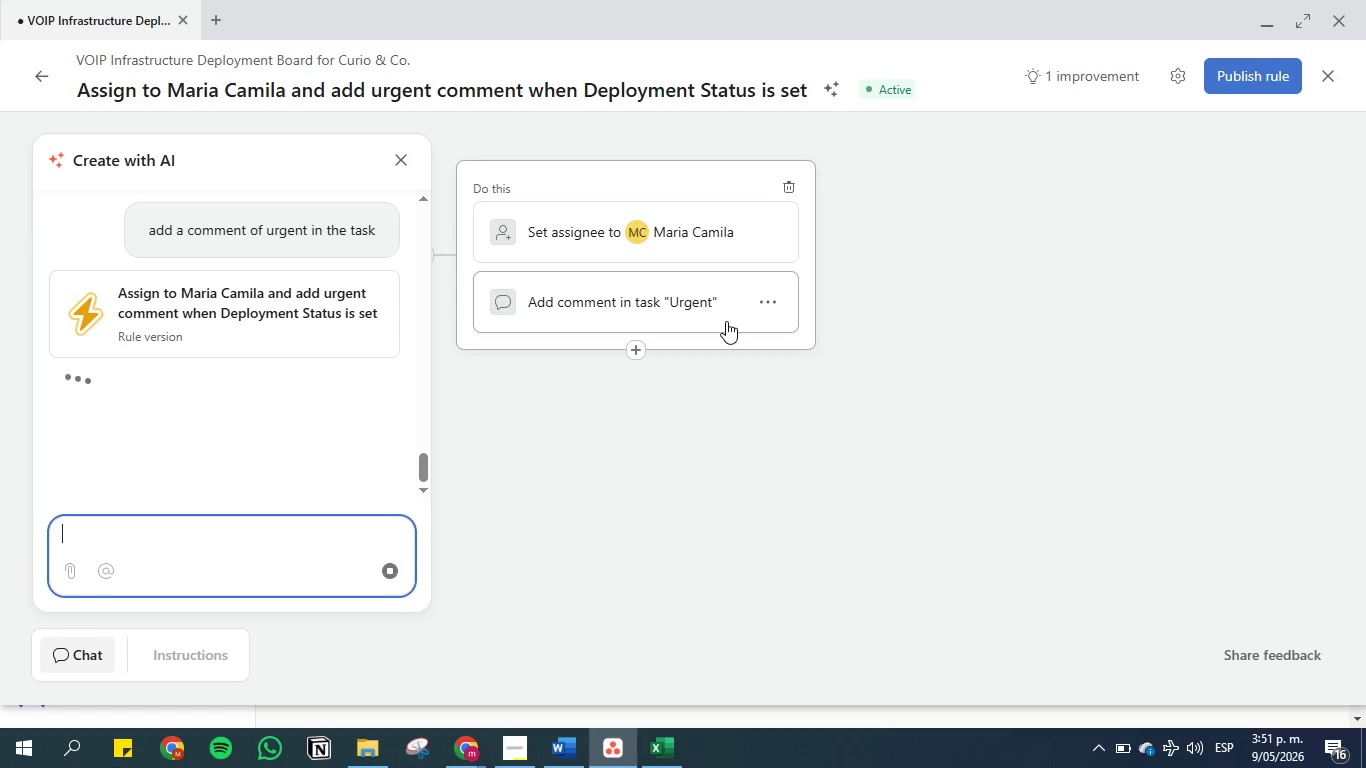 
wait(12.81)
 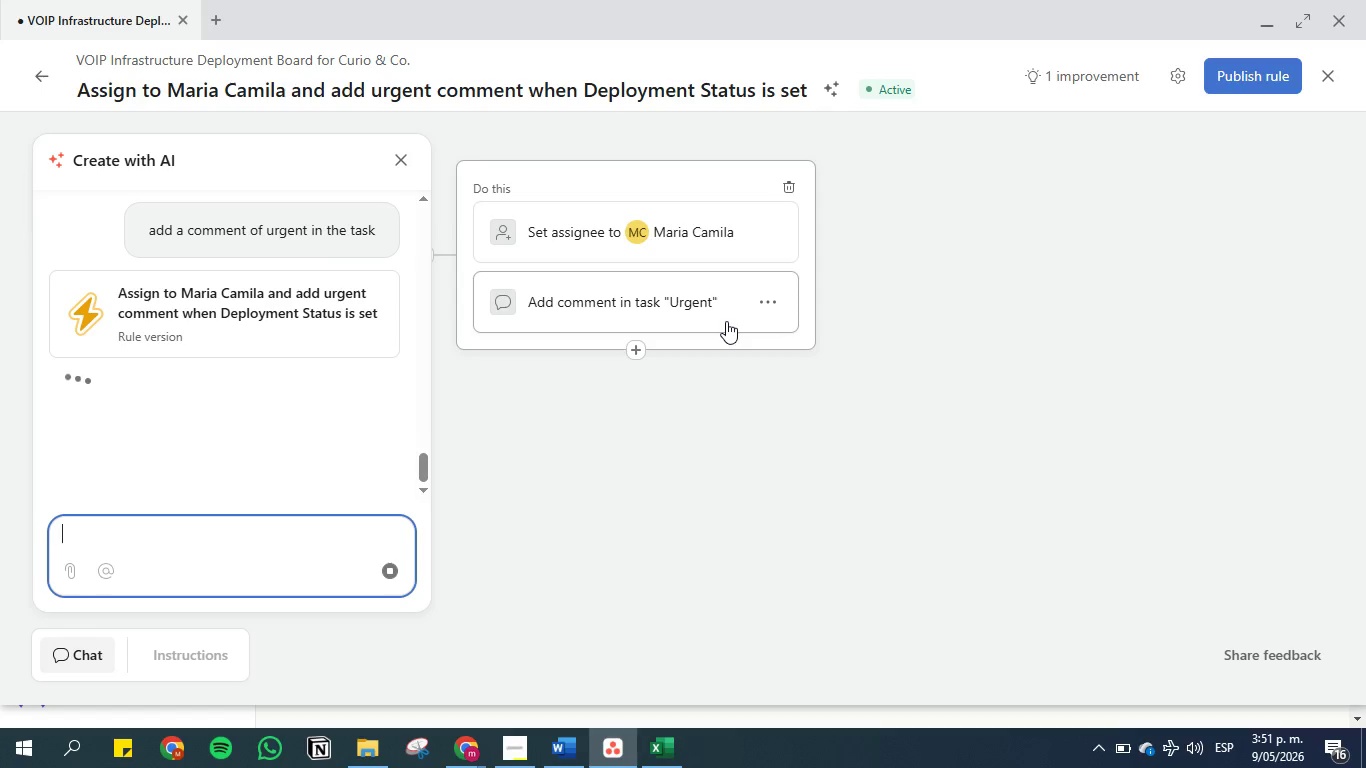 
left_click([405, 161])
 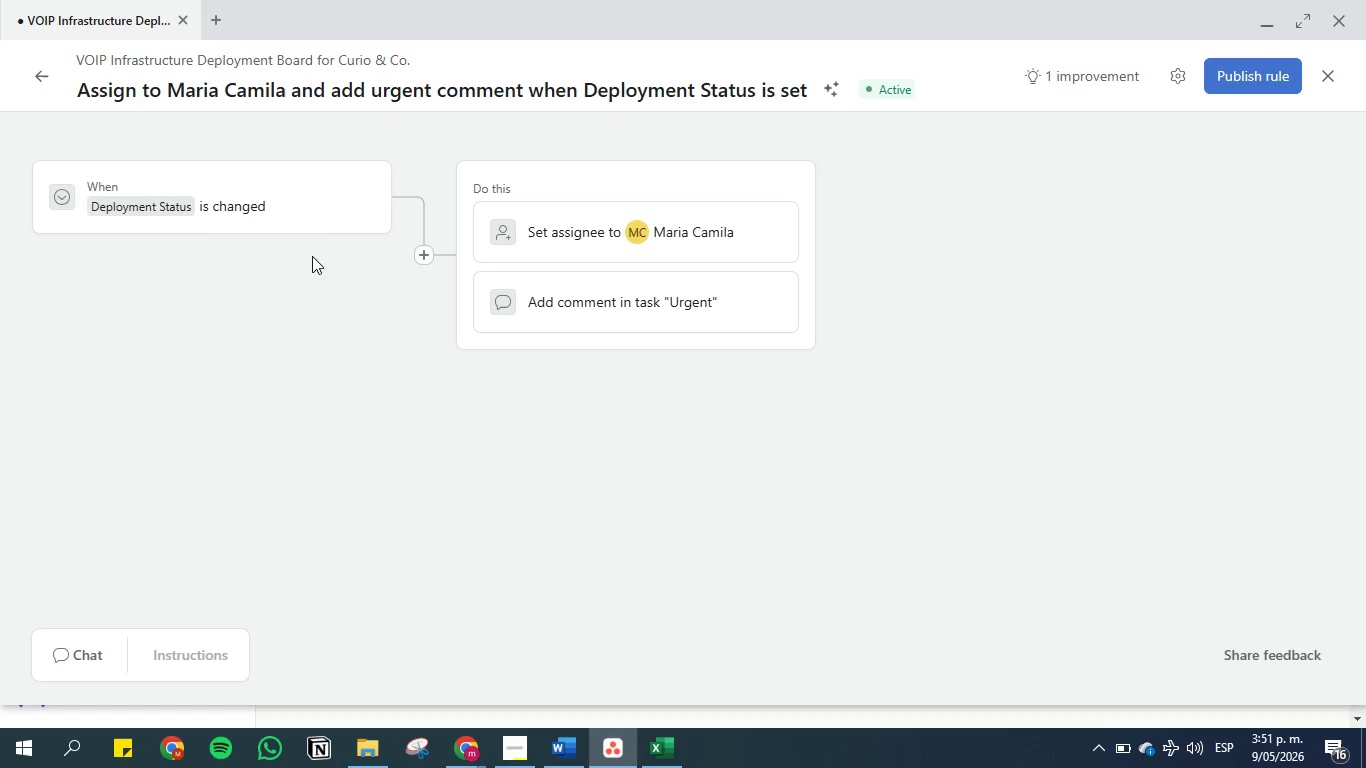 
left_click([259, 211])
 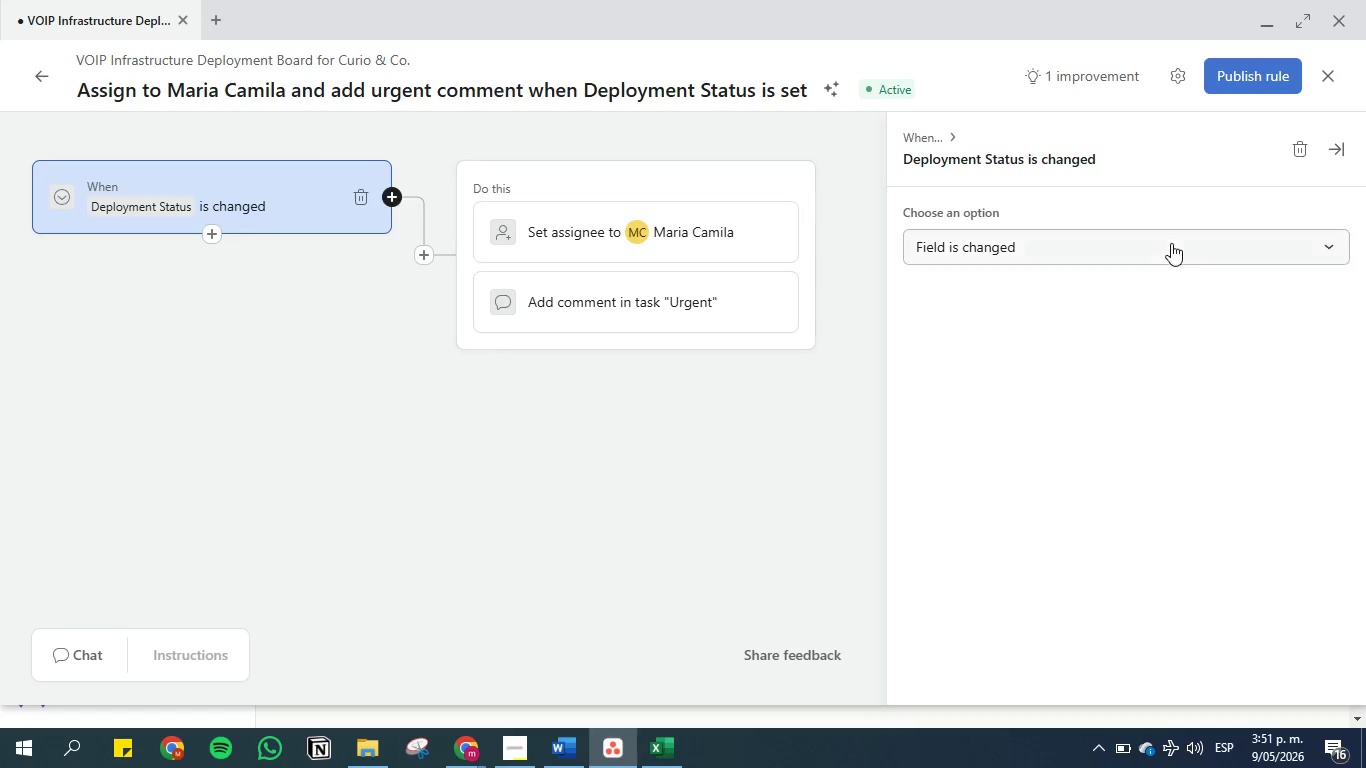 
left_click([1085, 244])
 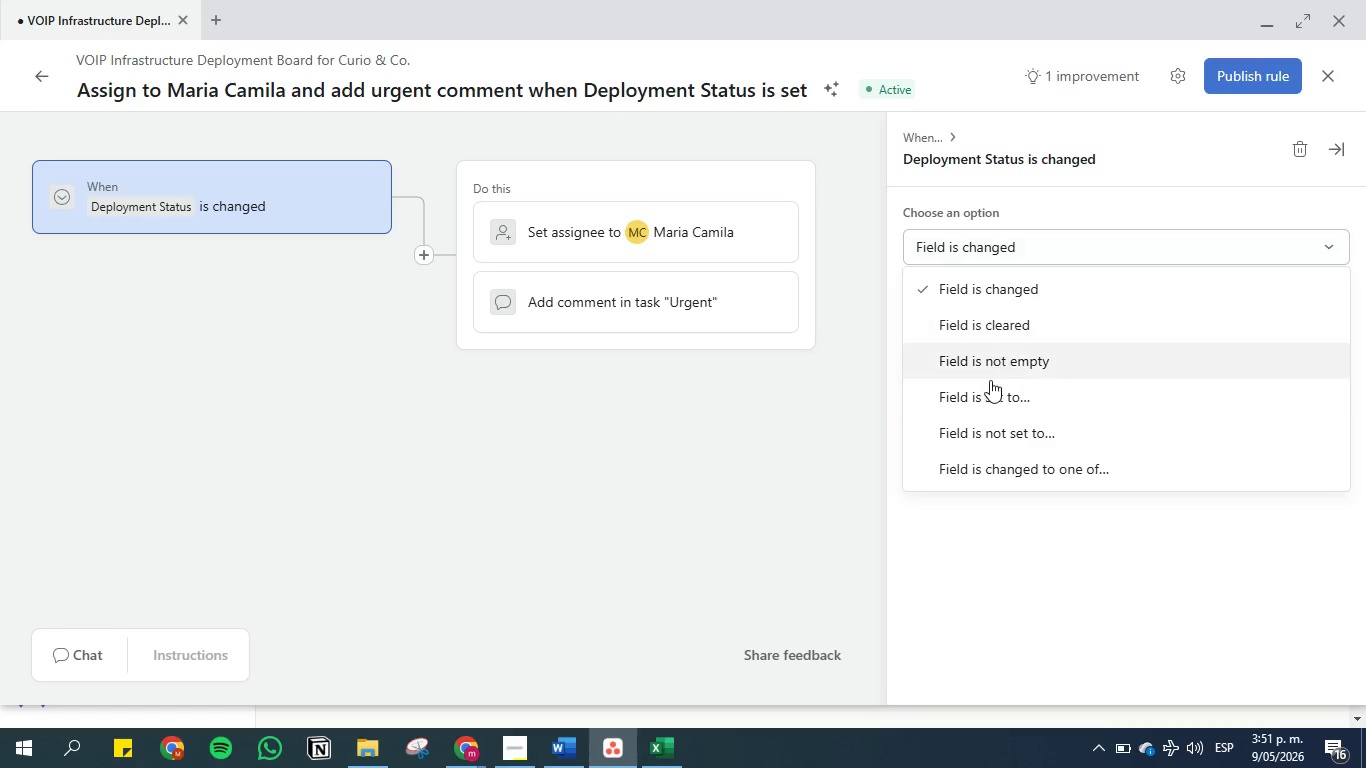 
left_click([990, 400])
 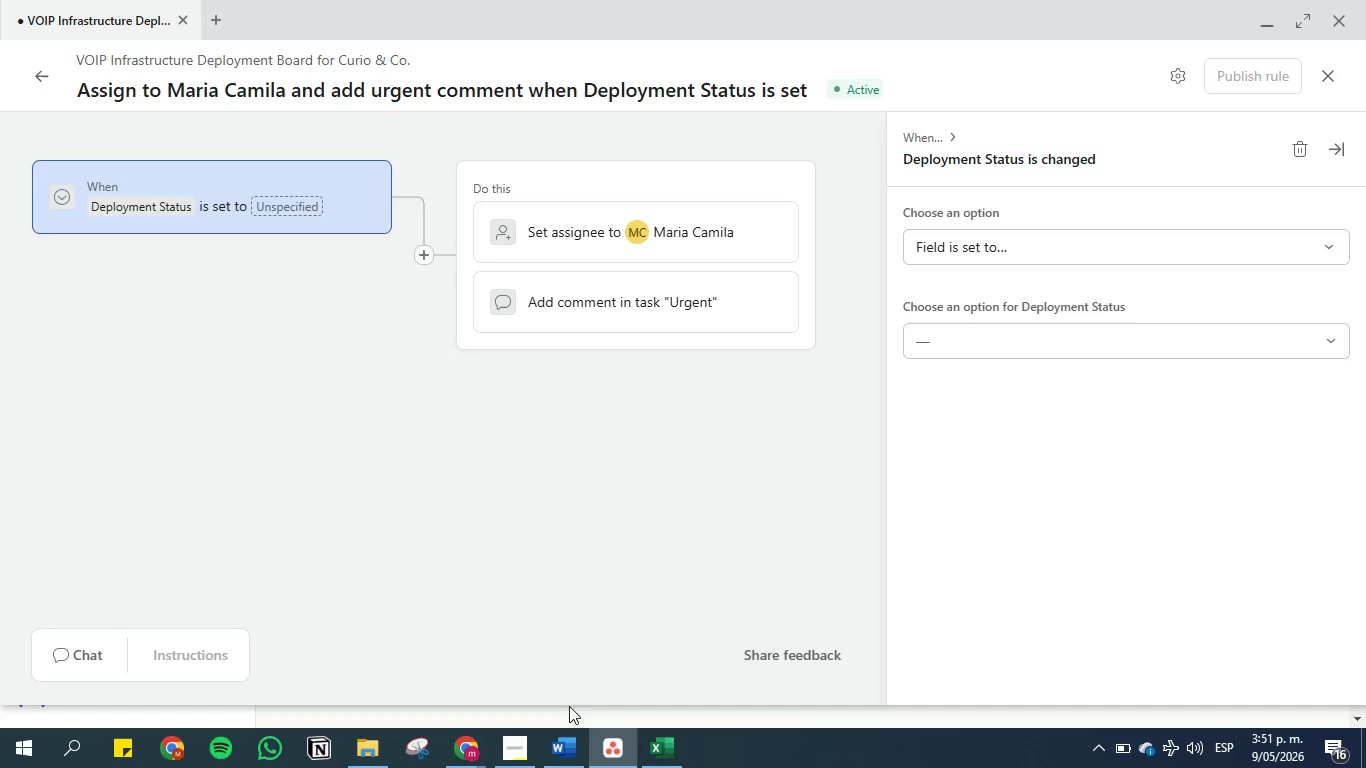 
left_click([567, 757])
 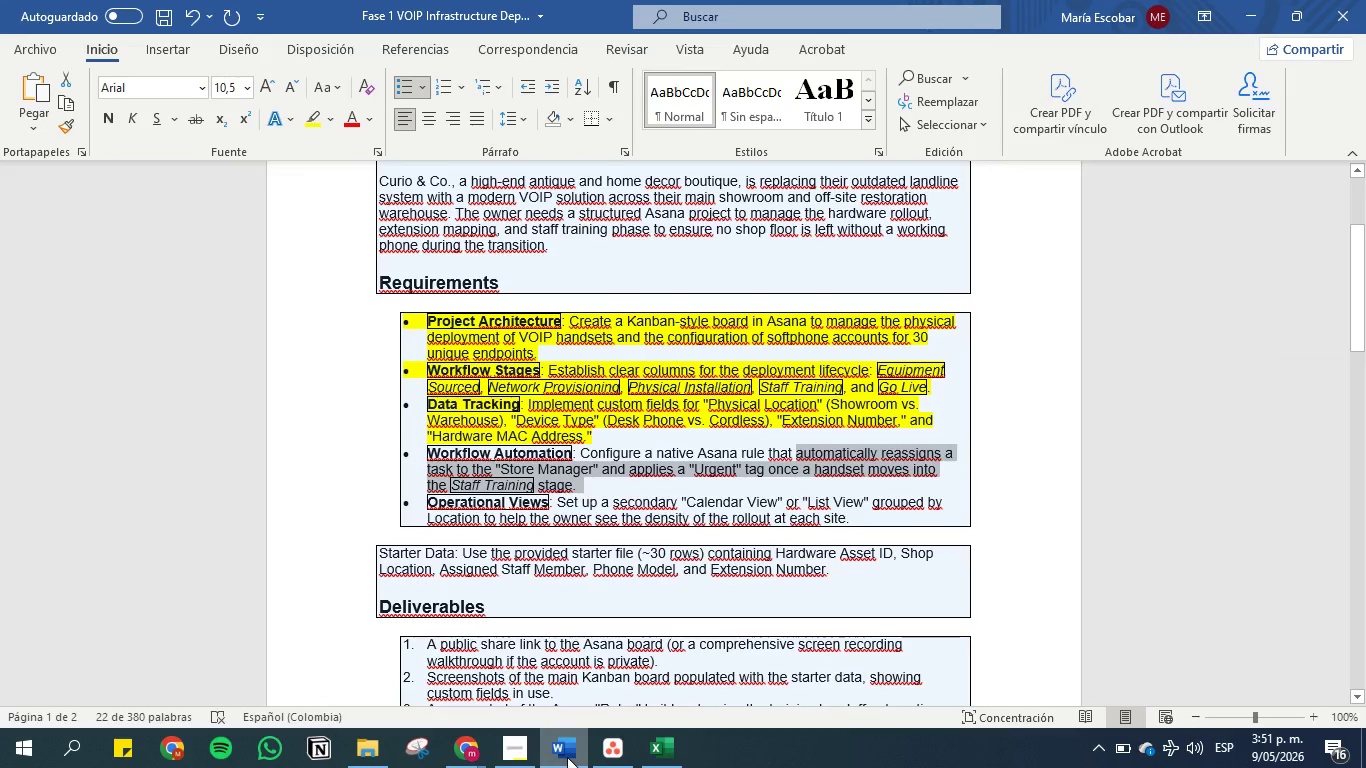 
left_click([567, 757])
 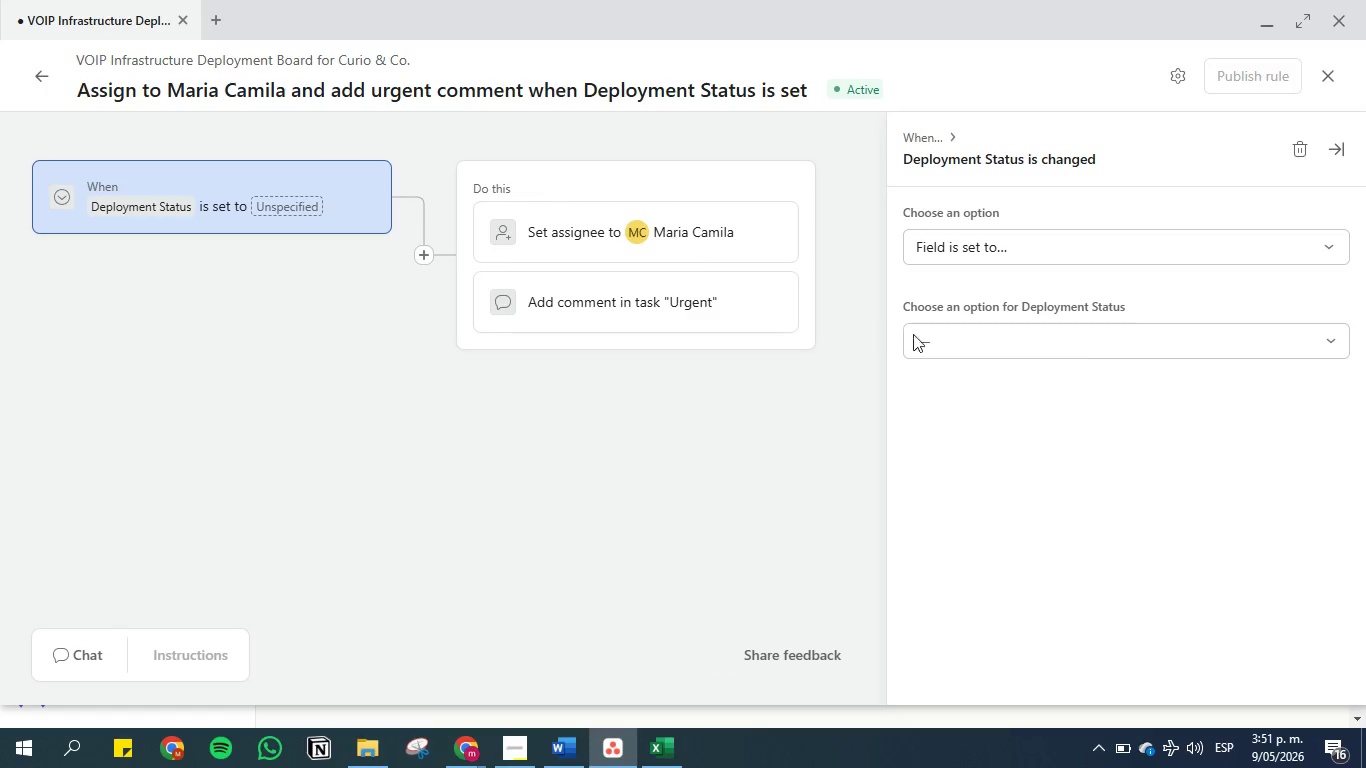 
left_click([944, 338])
 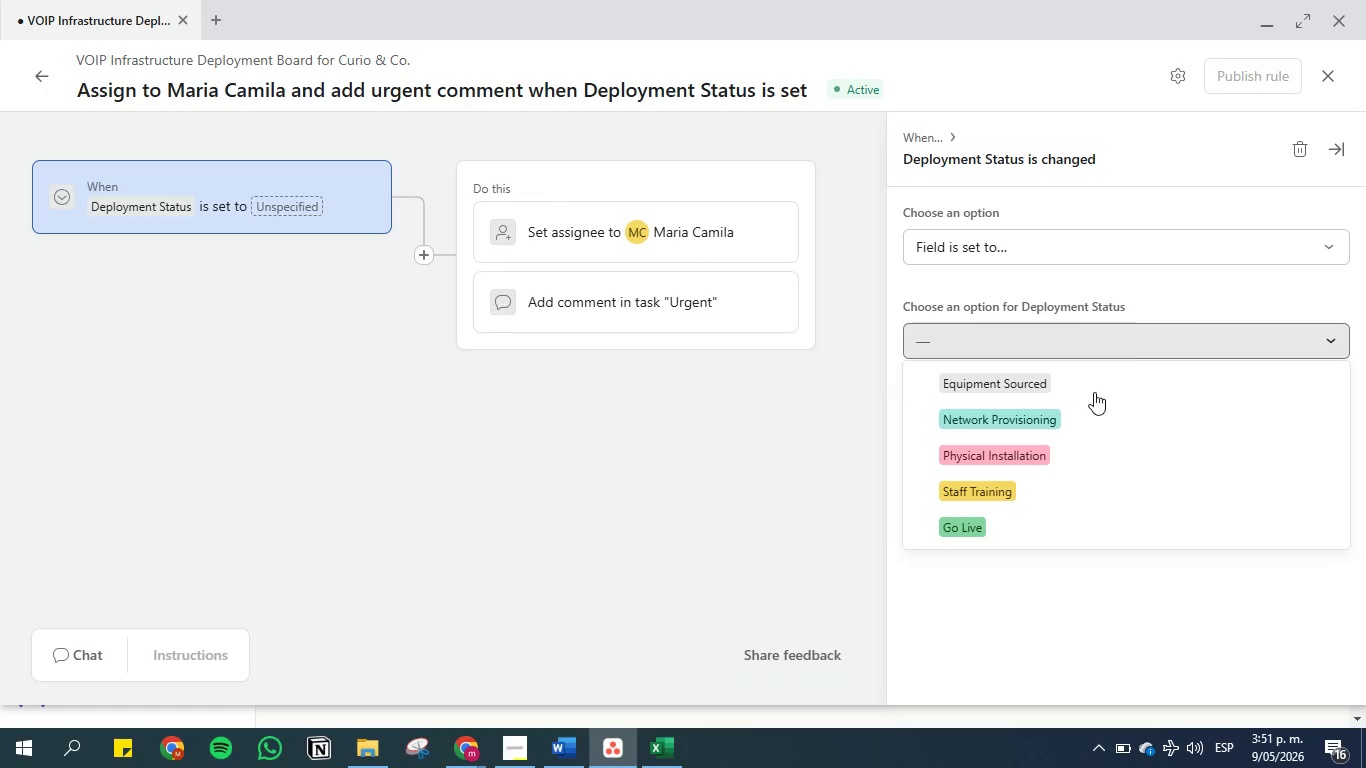 
left_click([1036, 496])
 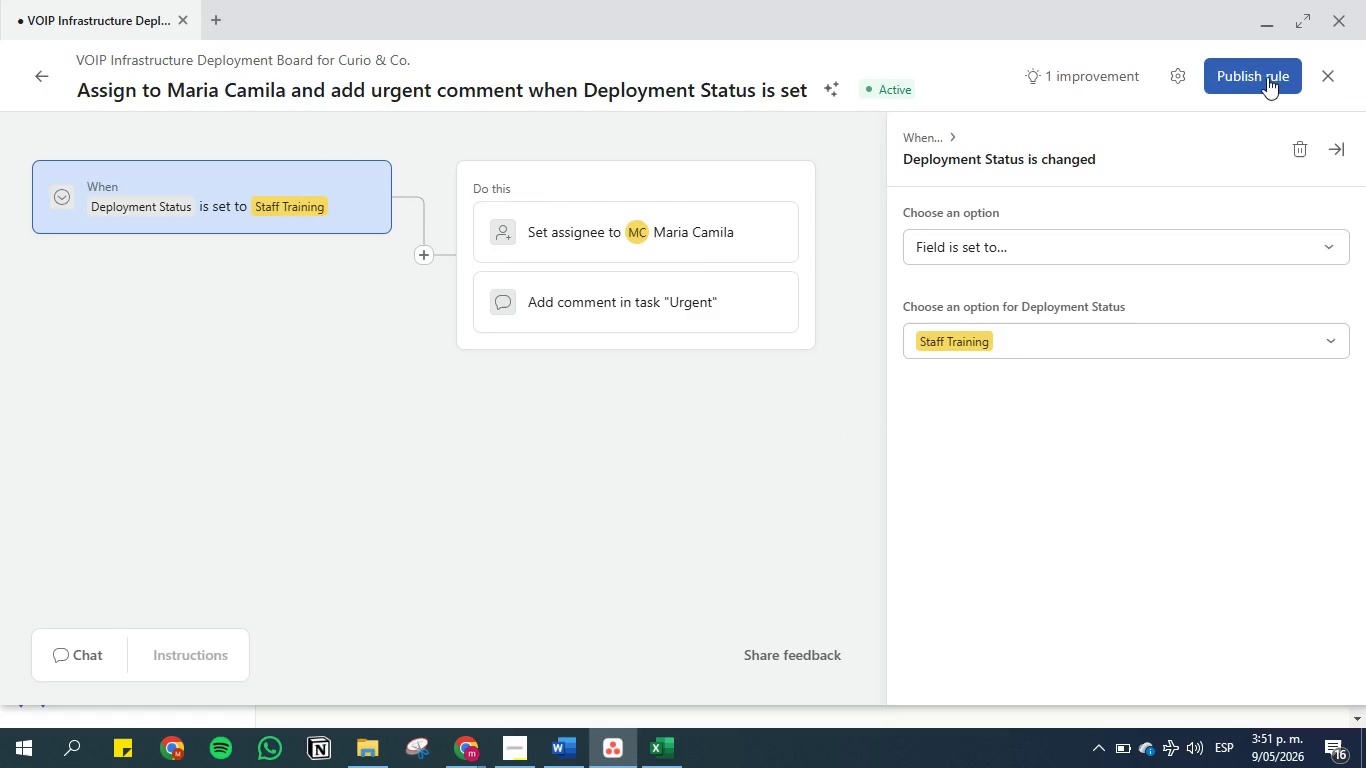 
left_click([1267, 77])
 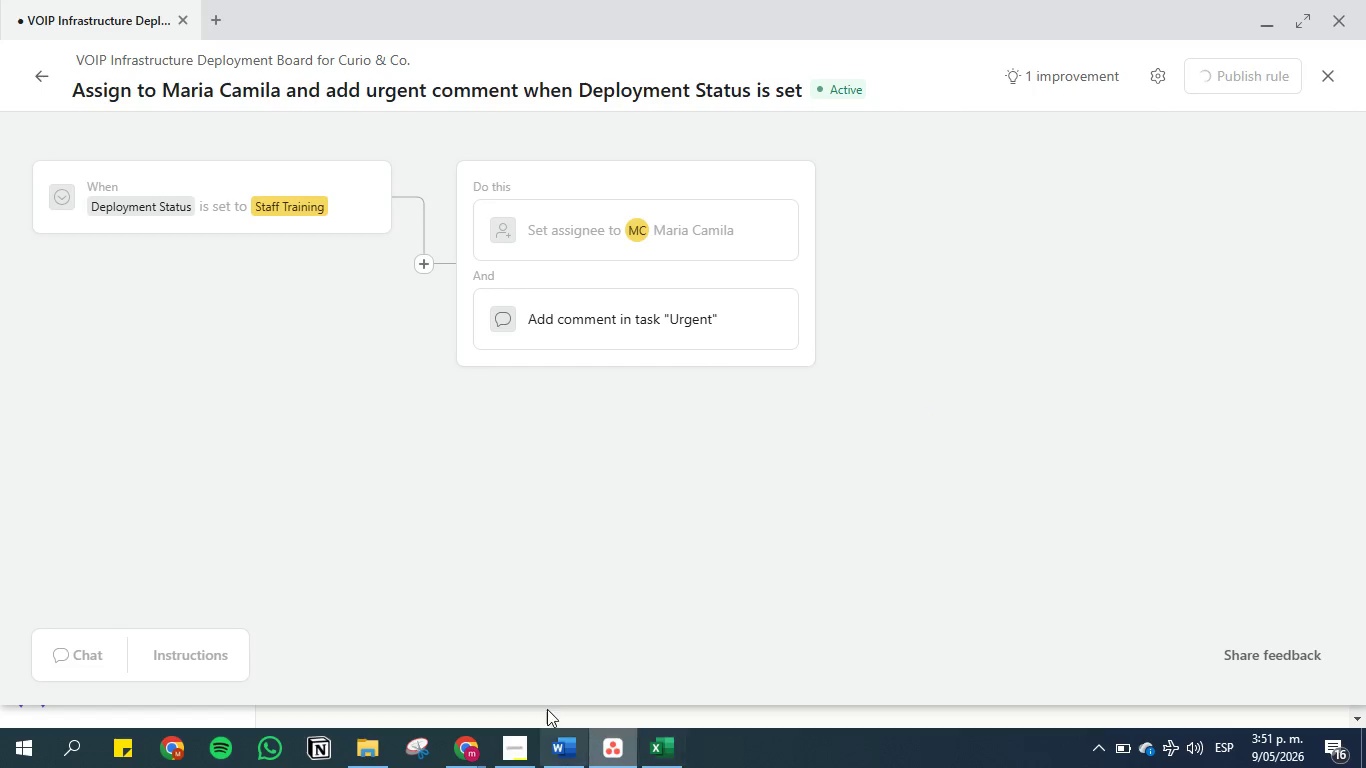 
left_click([558, 749])
 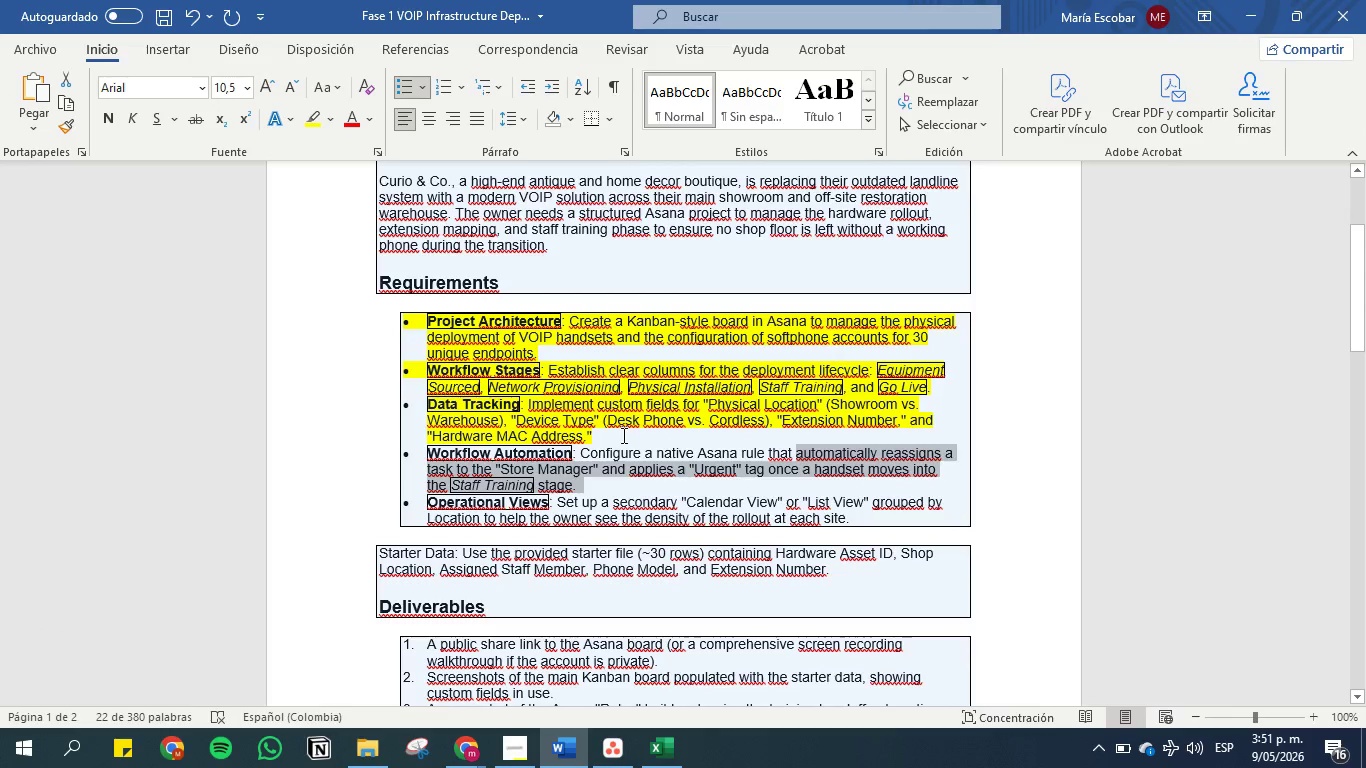 
left_click([622, 436])
 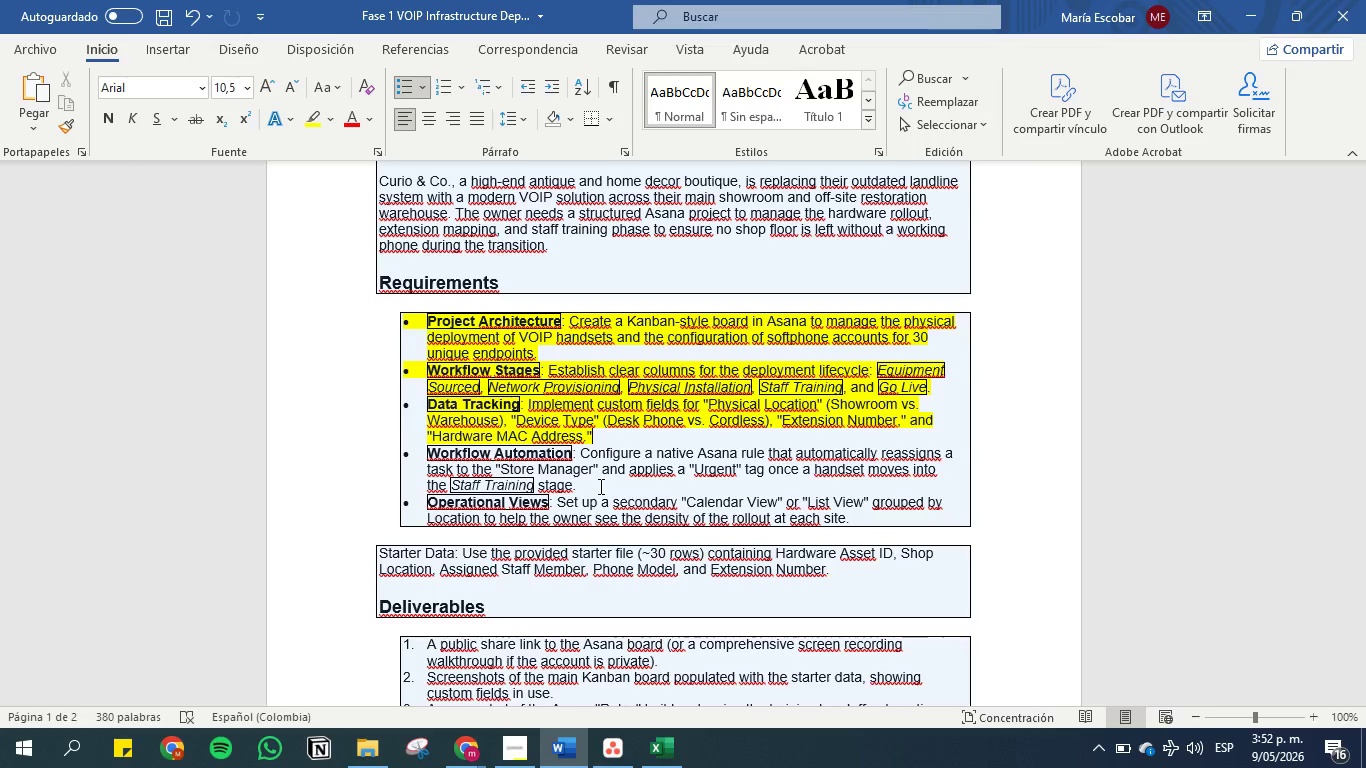 
wait(12.94)
 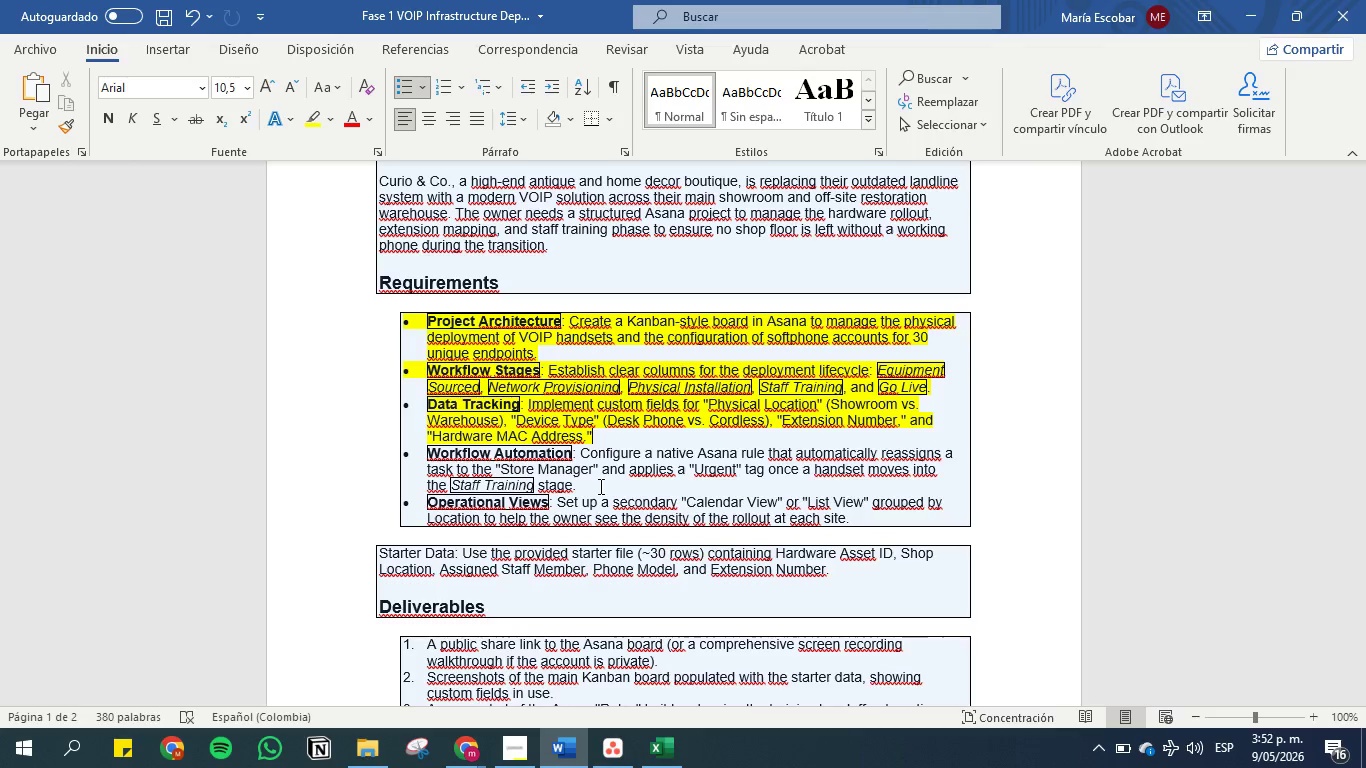 
left_click([599, 486])
 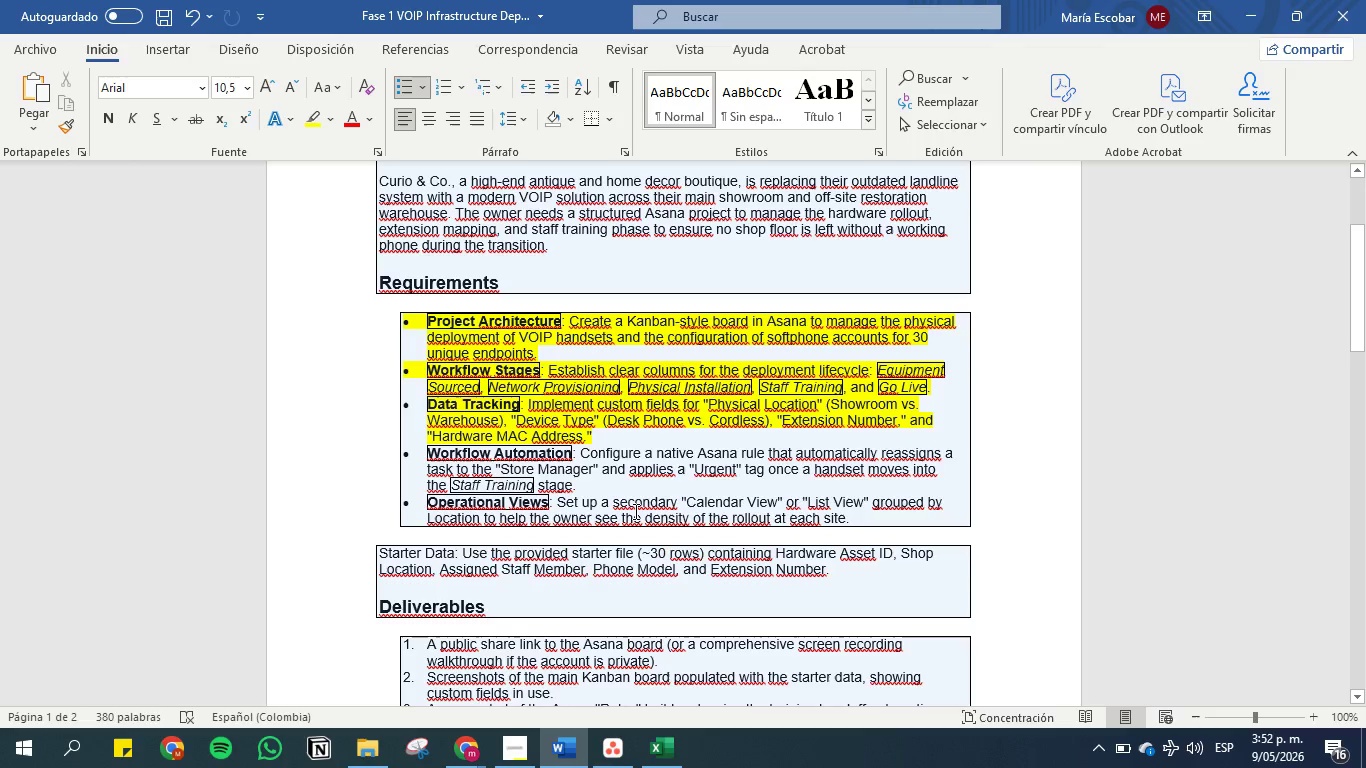 
left_click_drag(start_coordinate=[575, 485], to_coordinate=[425, 454])
 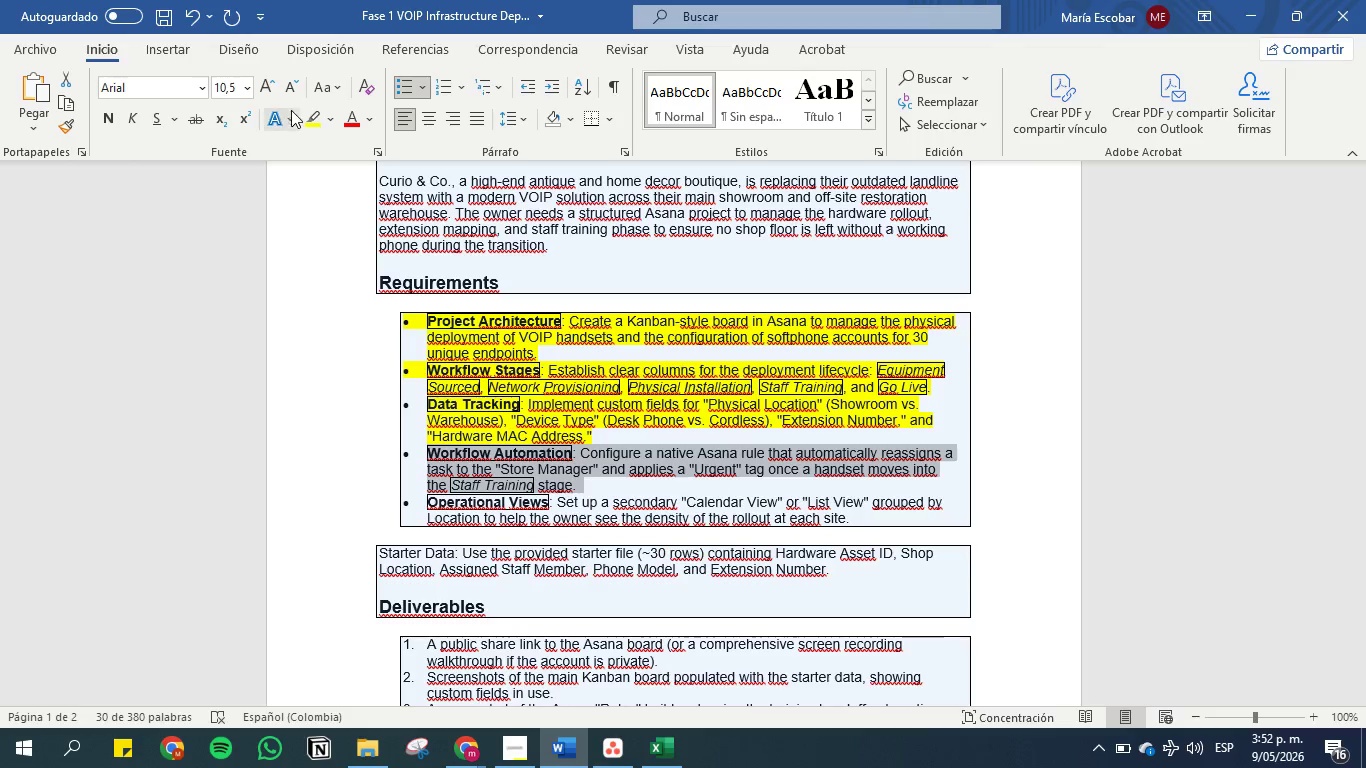 
left_click([308, 116])
 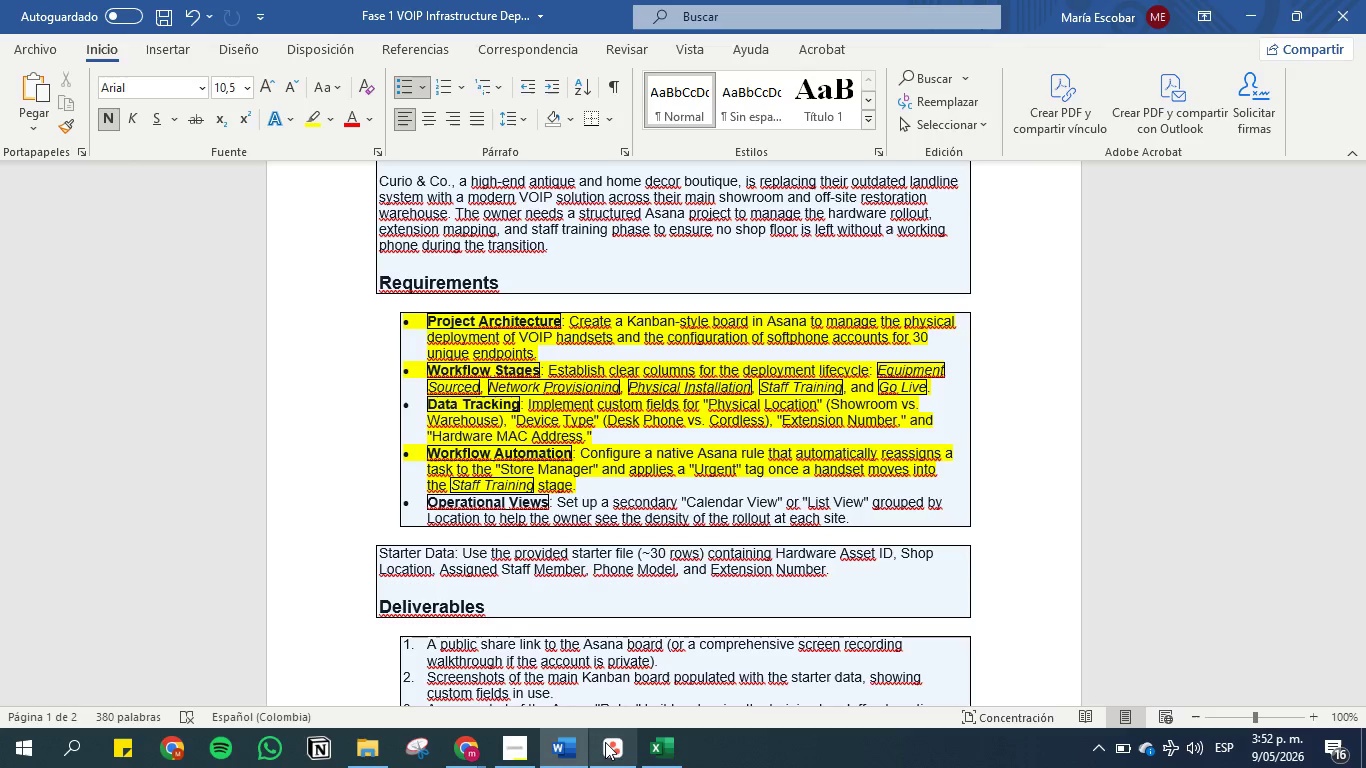 
left_click([511, 741])